 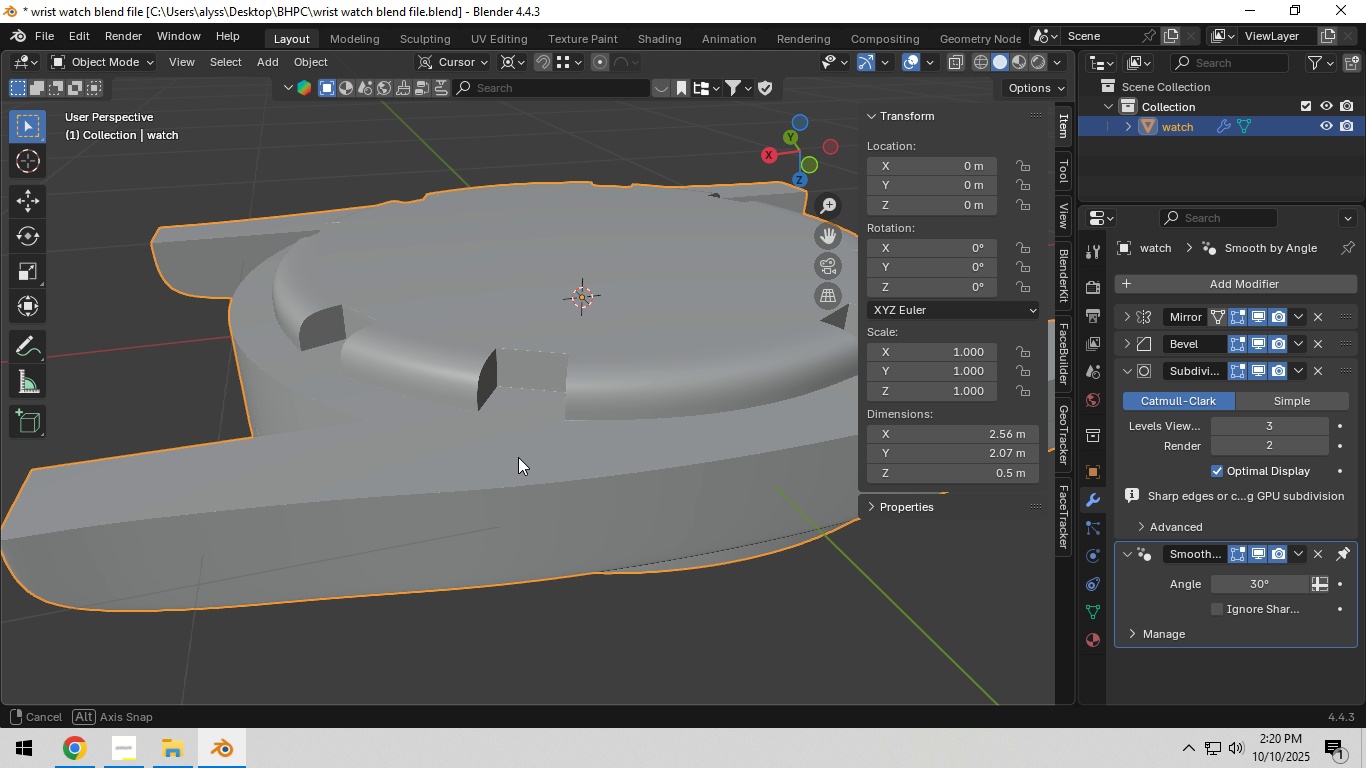 
key(Control+S)
 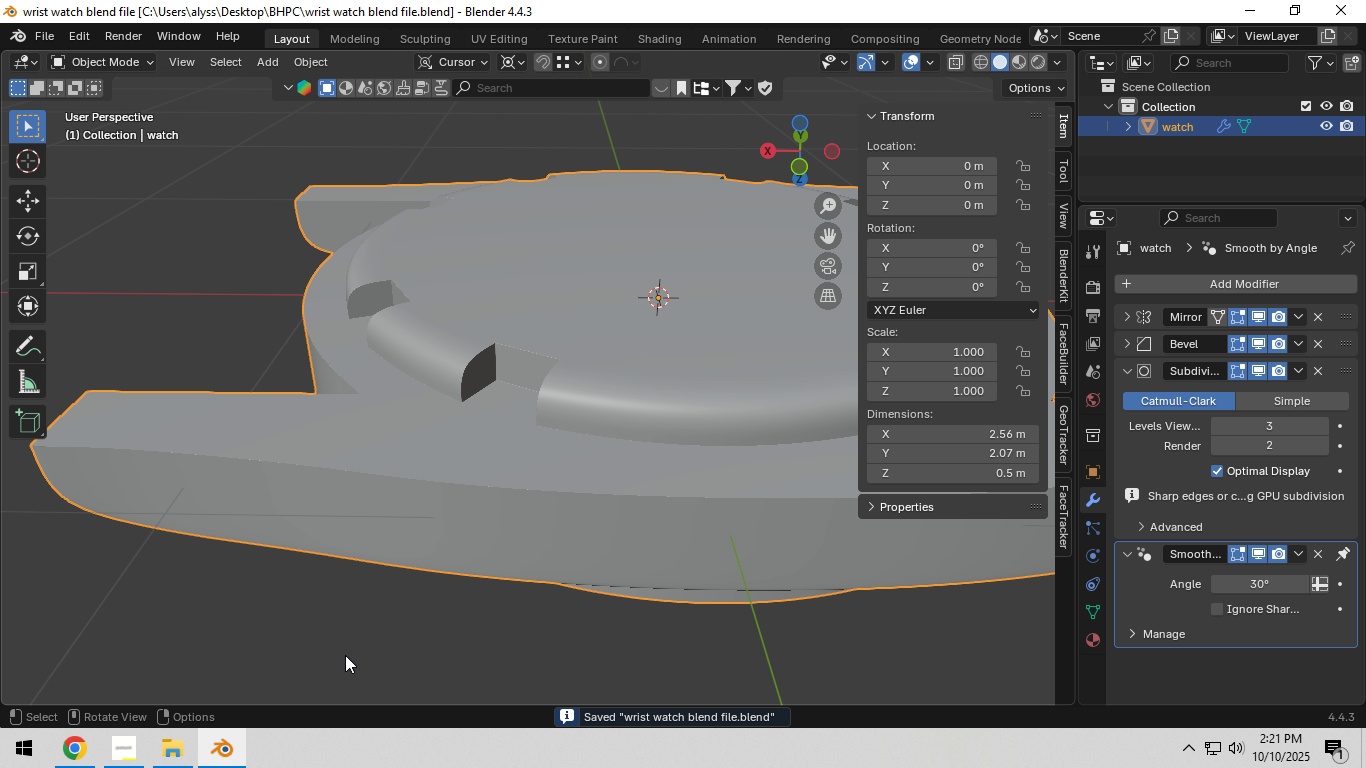 
hold_key(key=Backquote, duration=0.39)
 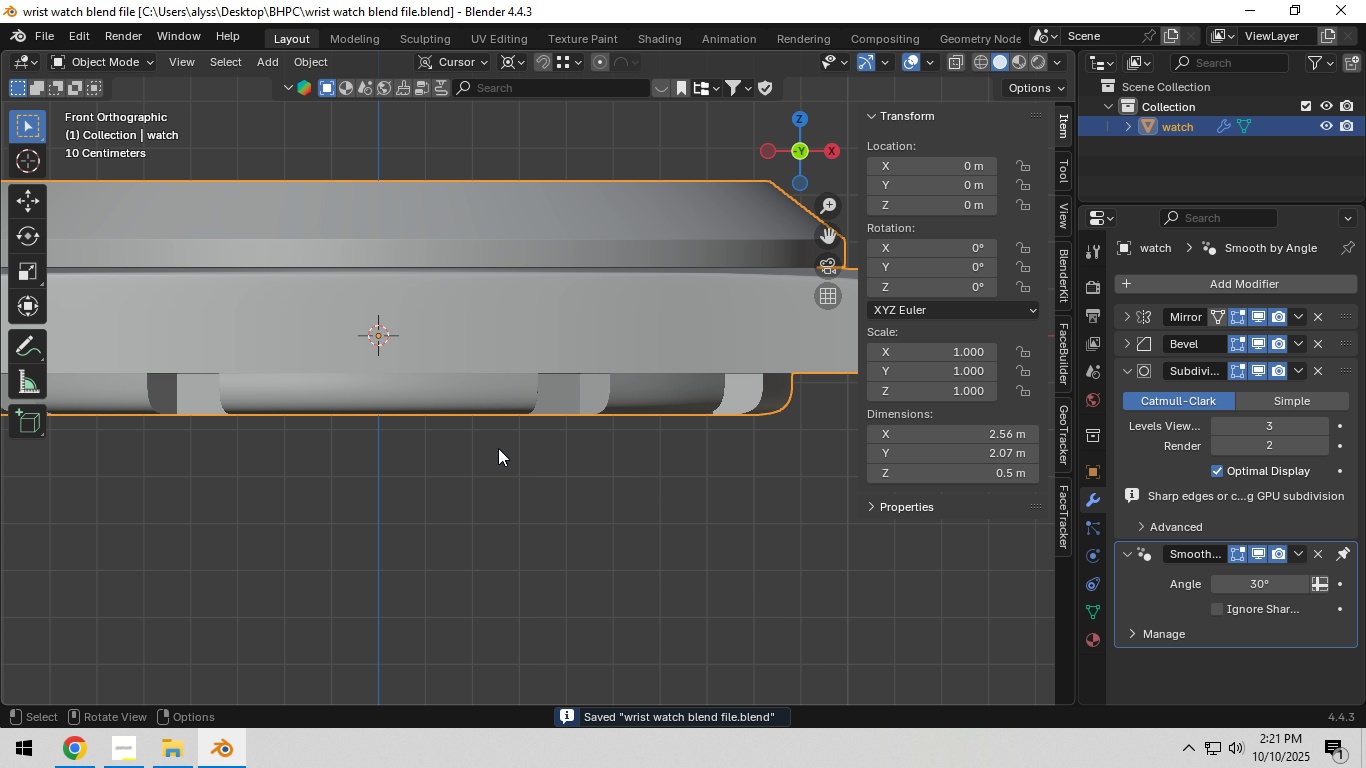 
scroll: coordinate [511, 473], scroll_direction: down, amount: 4.0
 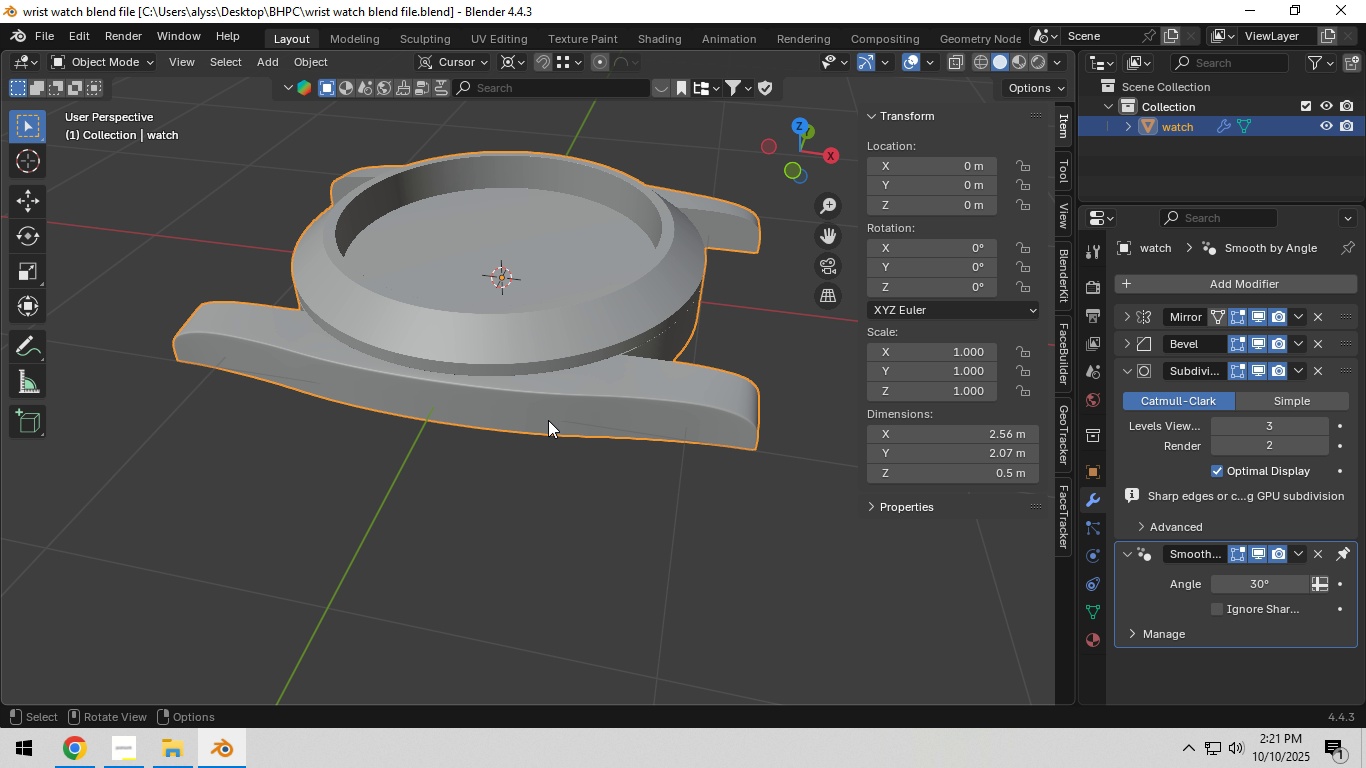 
key(Control+Shift+ShiftLeft)
 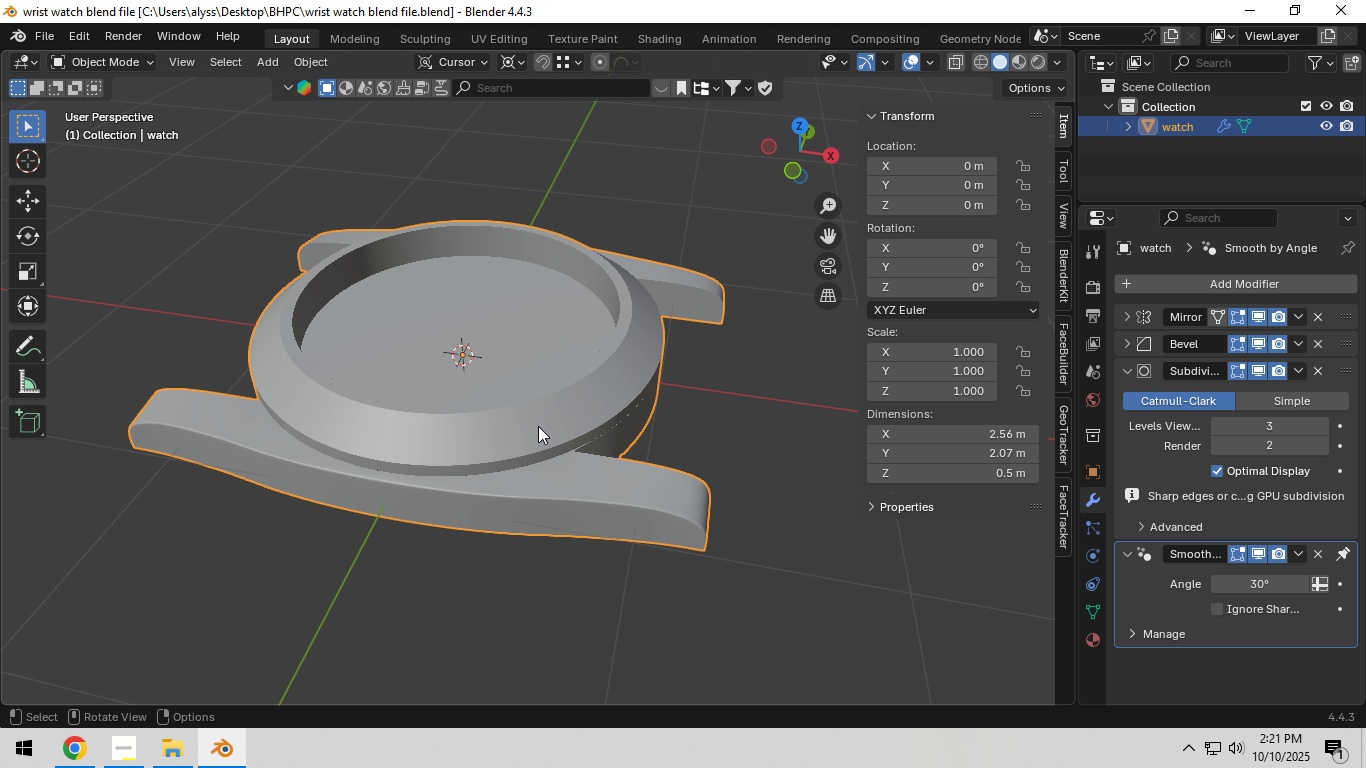 
left_click([539, 422])
 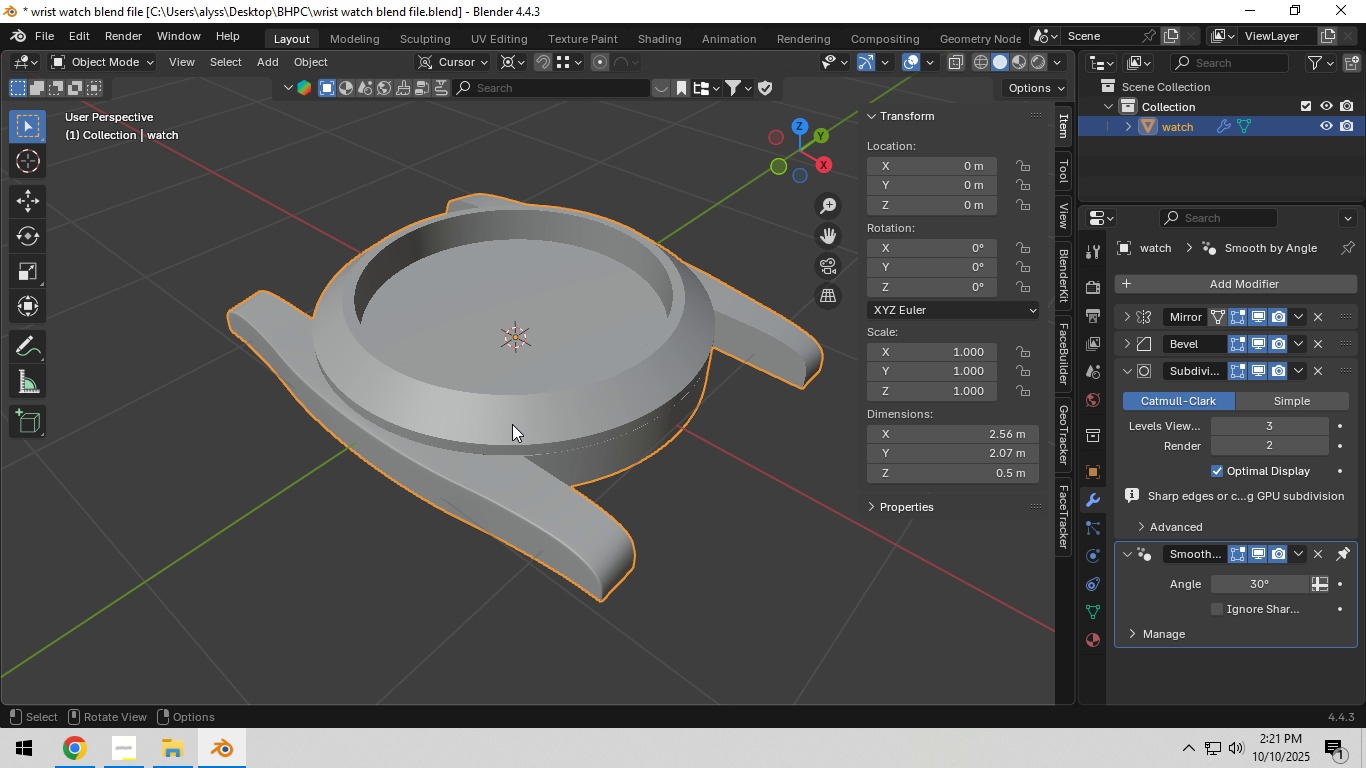 
key(Control+S)
 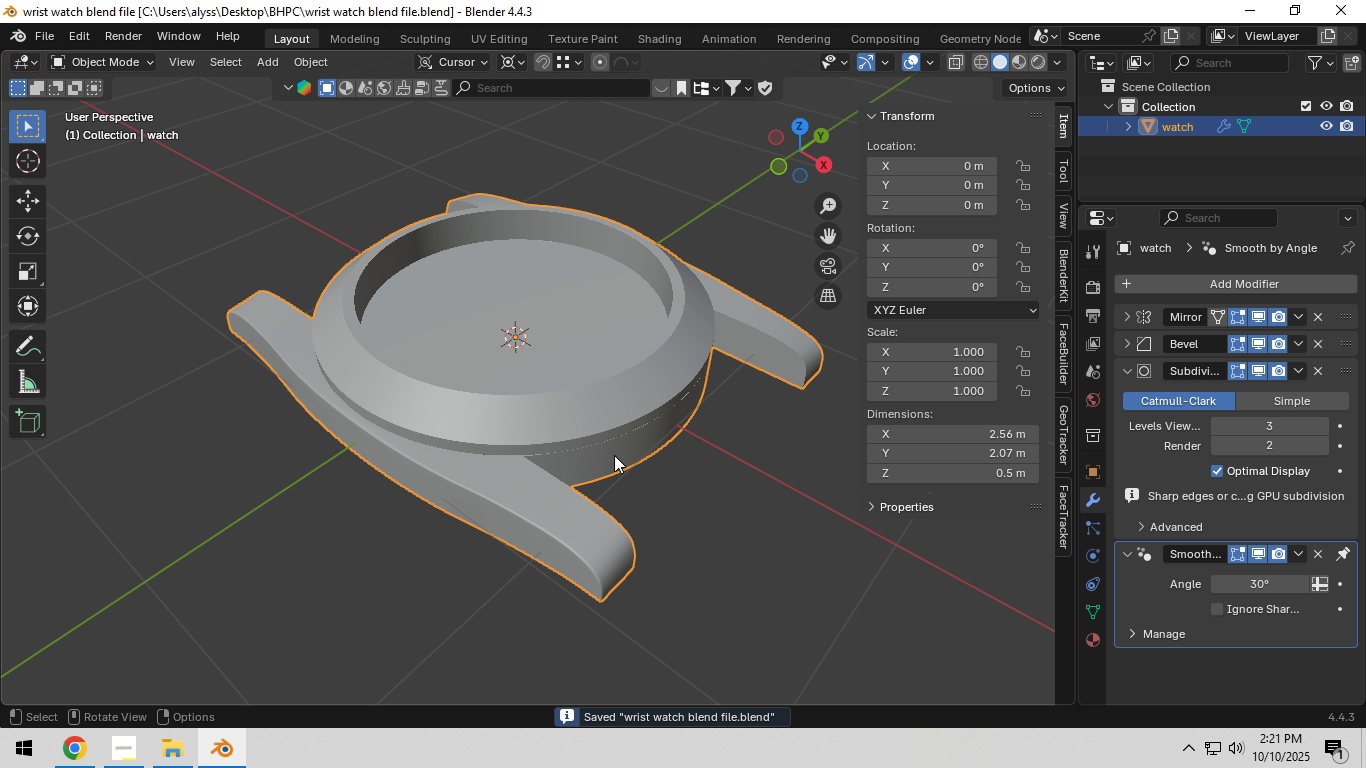 
key(Tab)
 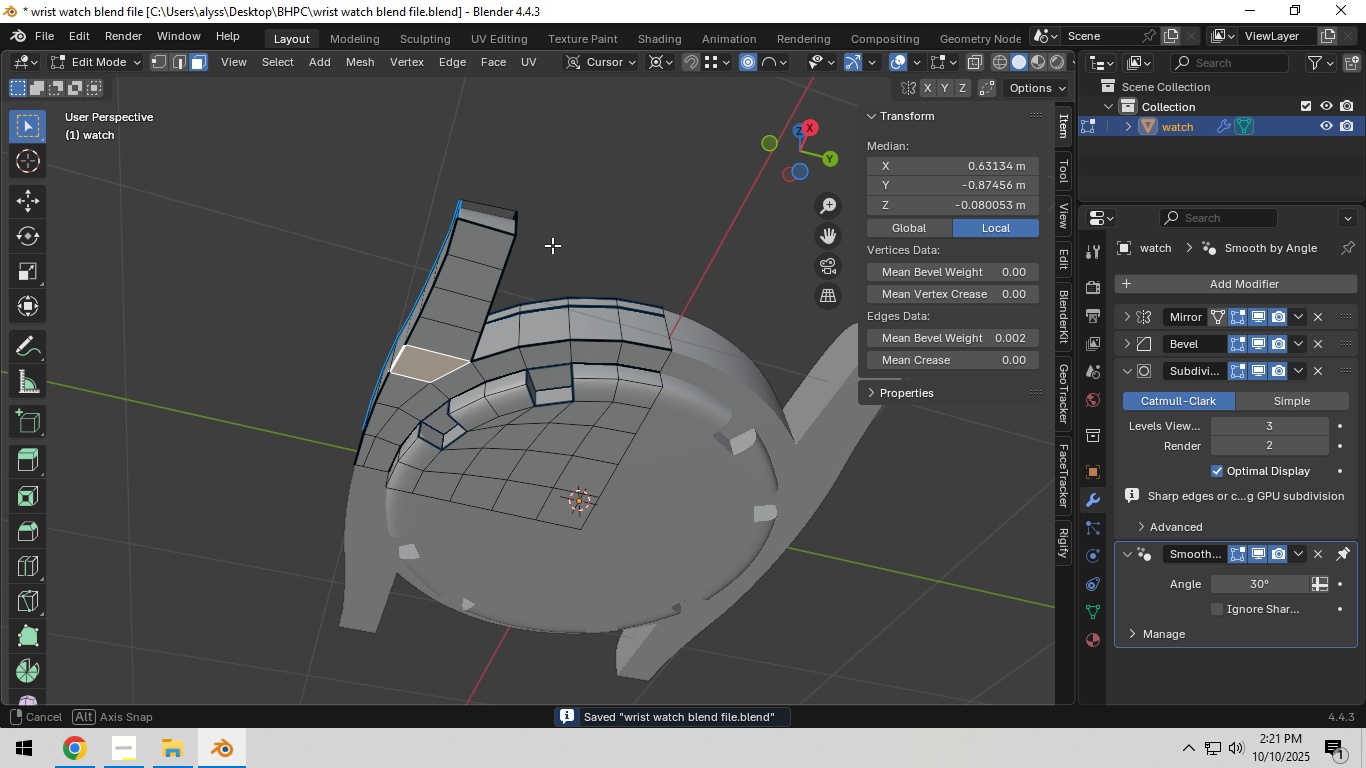 
left_click([591, 226])
 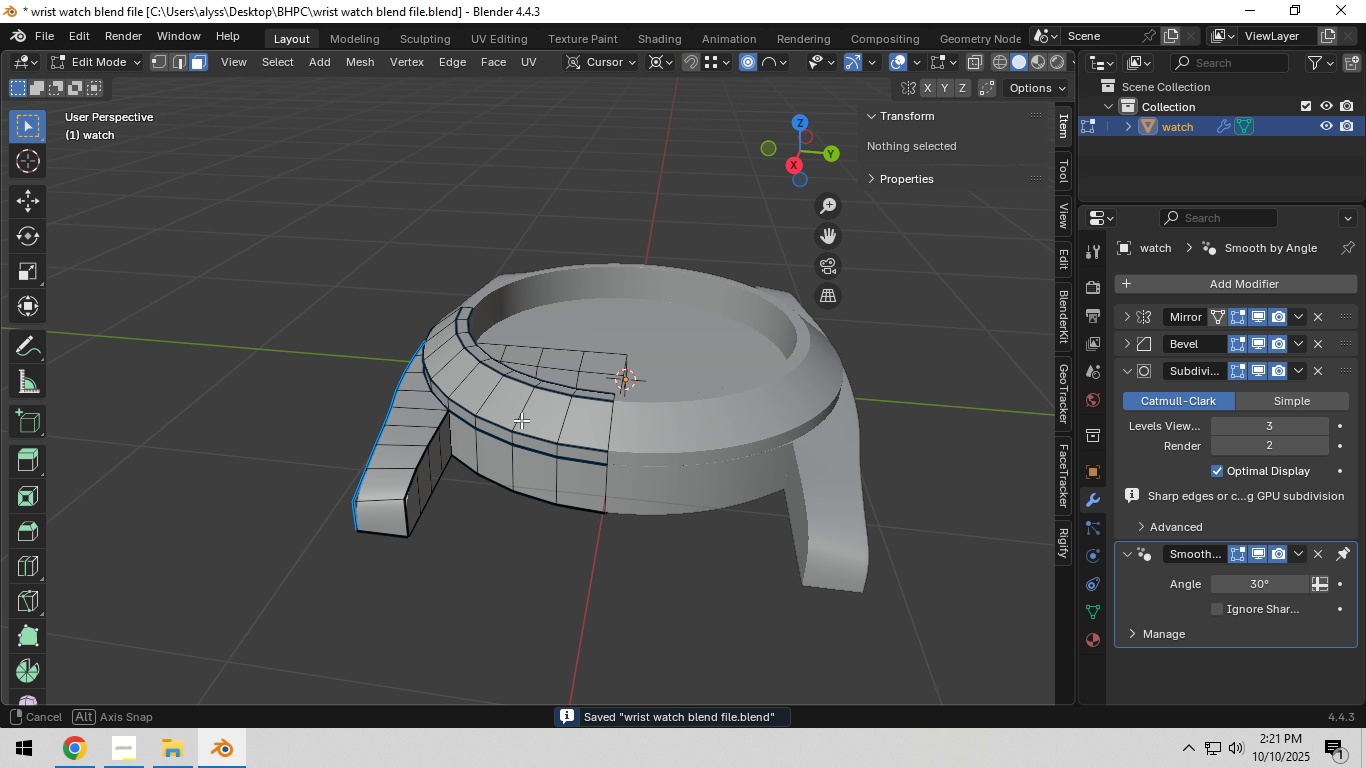 
key(Tab)
 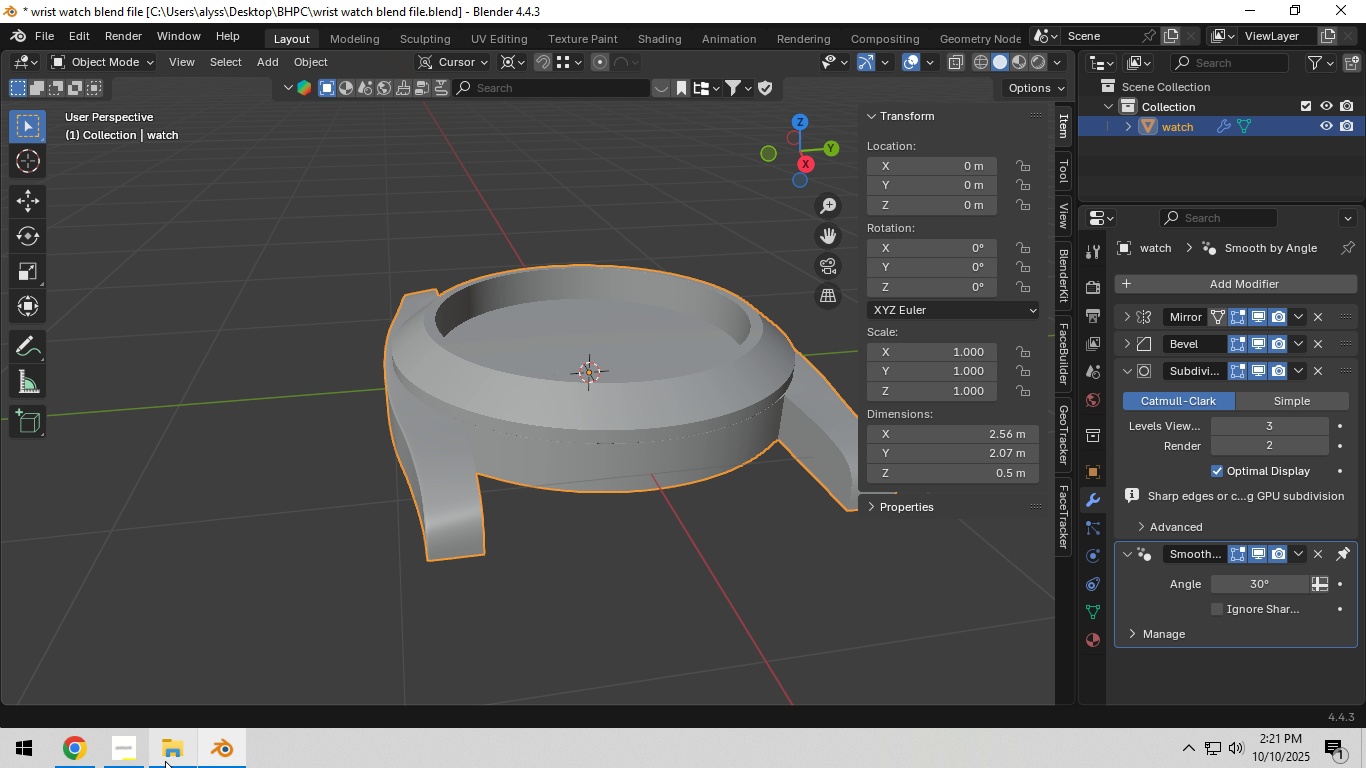 
left_click([134, 756])